 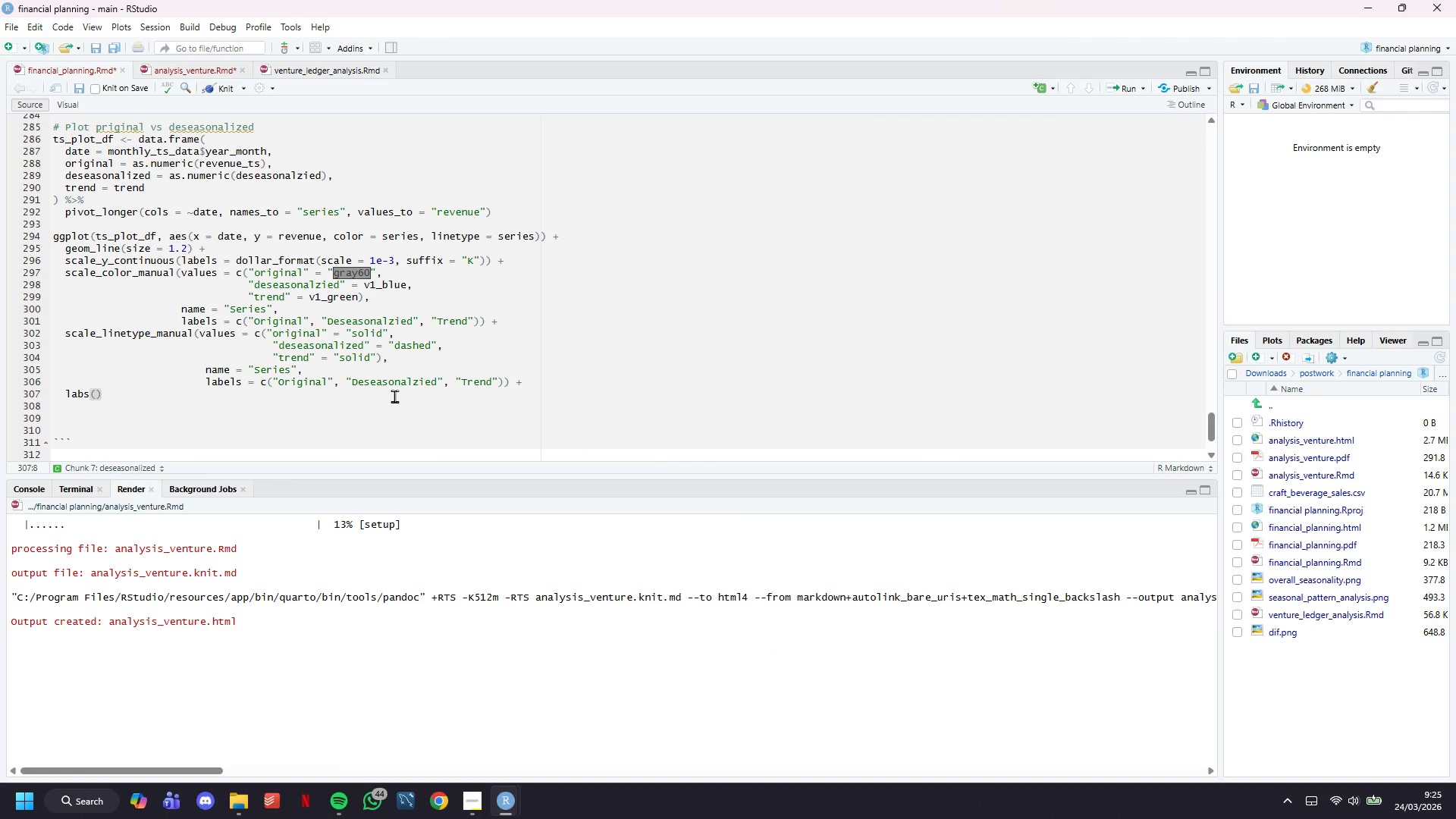 
hold_key(key=ShiftLeft, duration=0.31)
 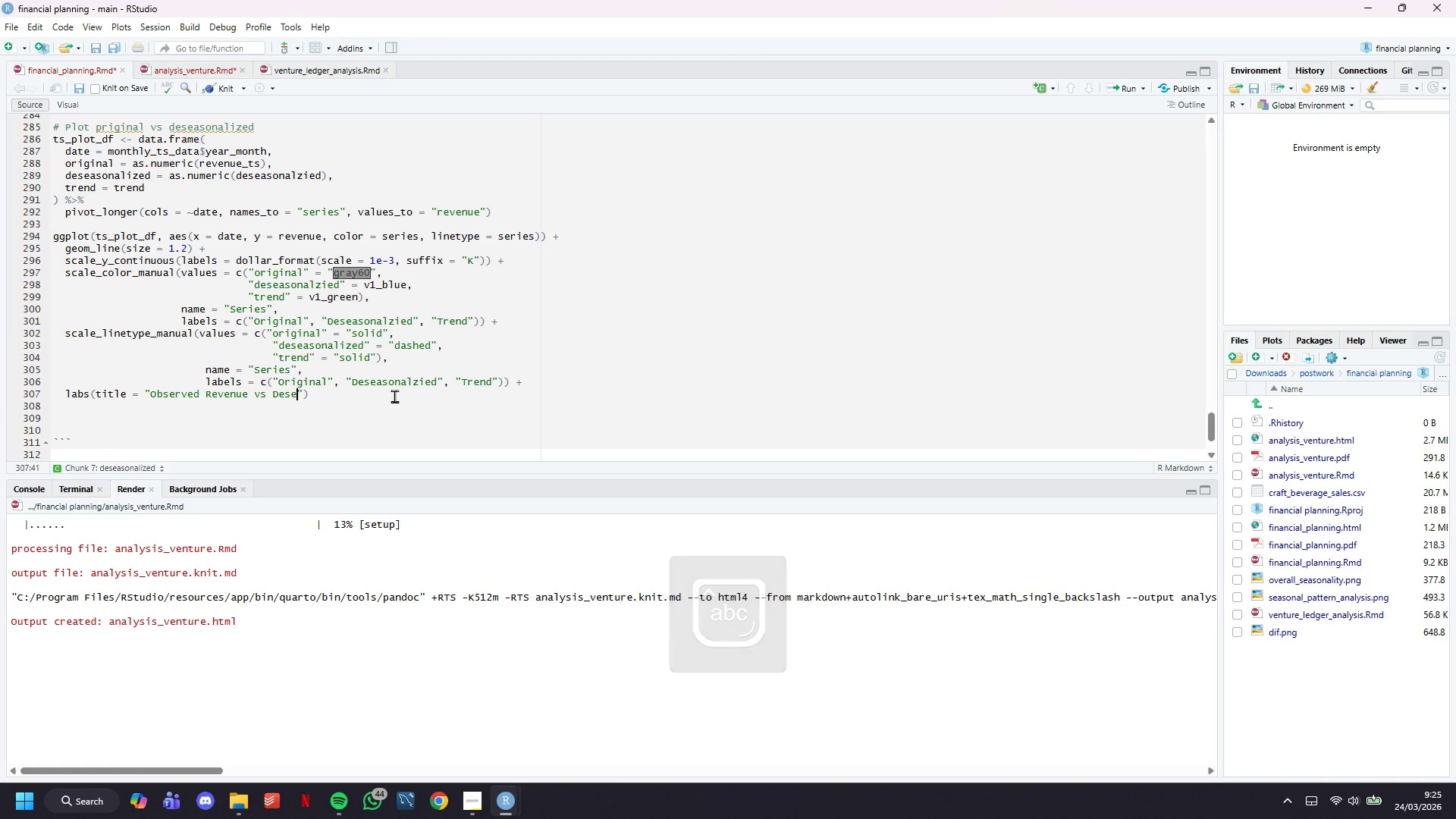 
wait(17.0)
 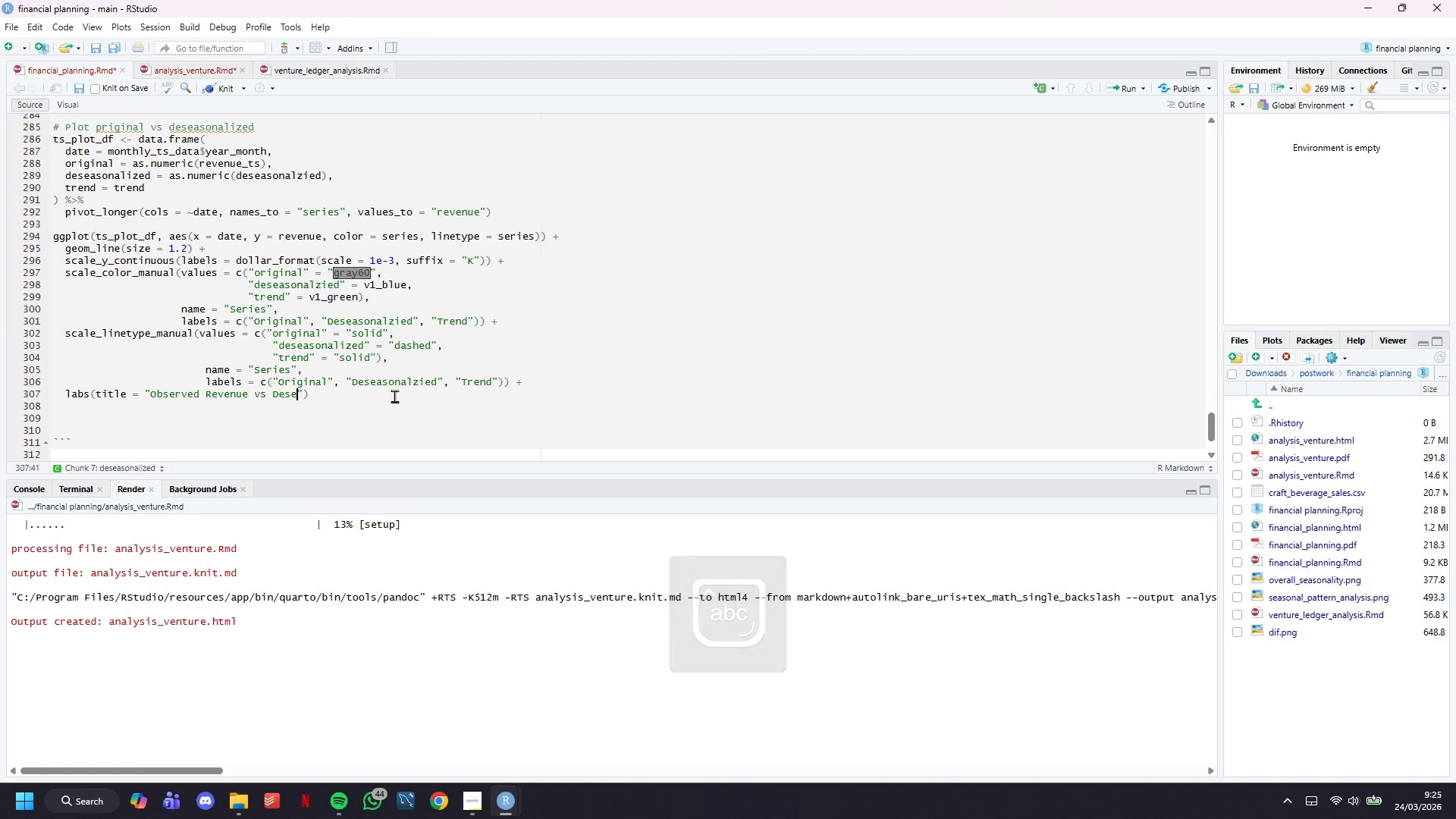 
key(ArrowRight)
 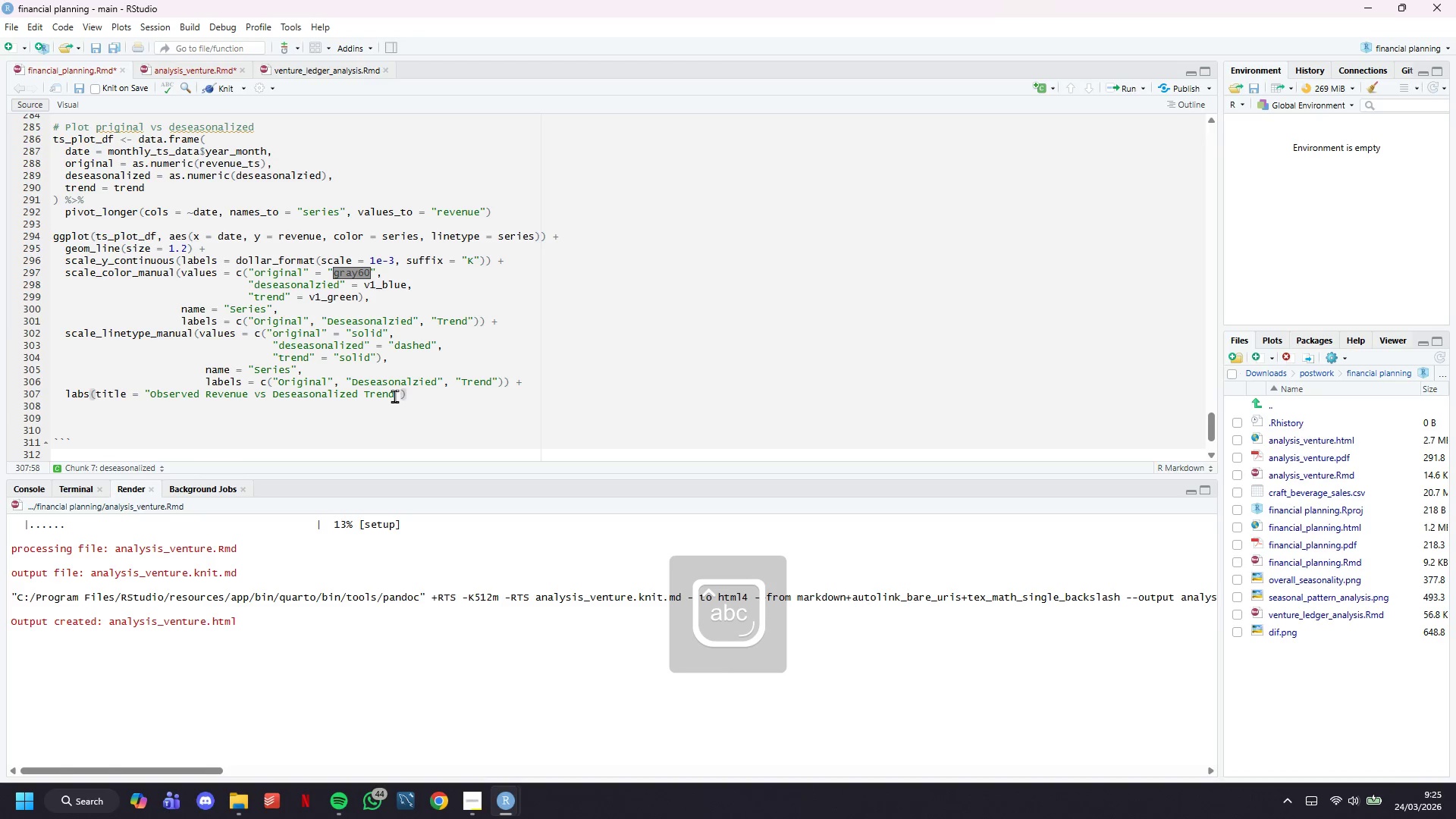 
key(Comma)
 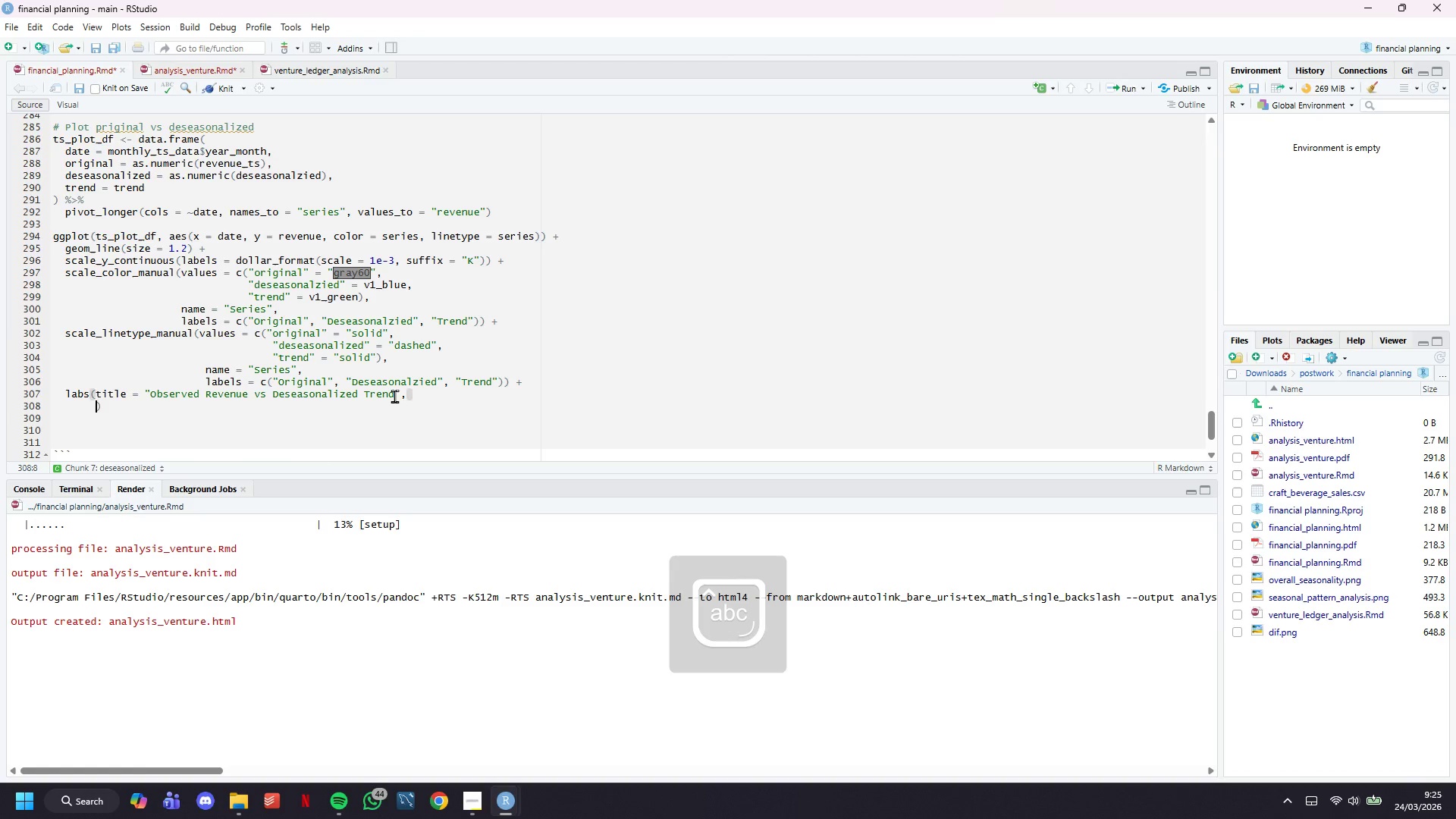 
key(Enter)
 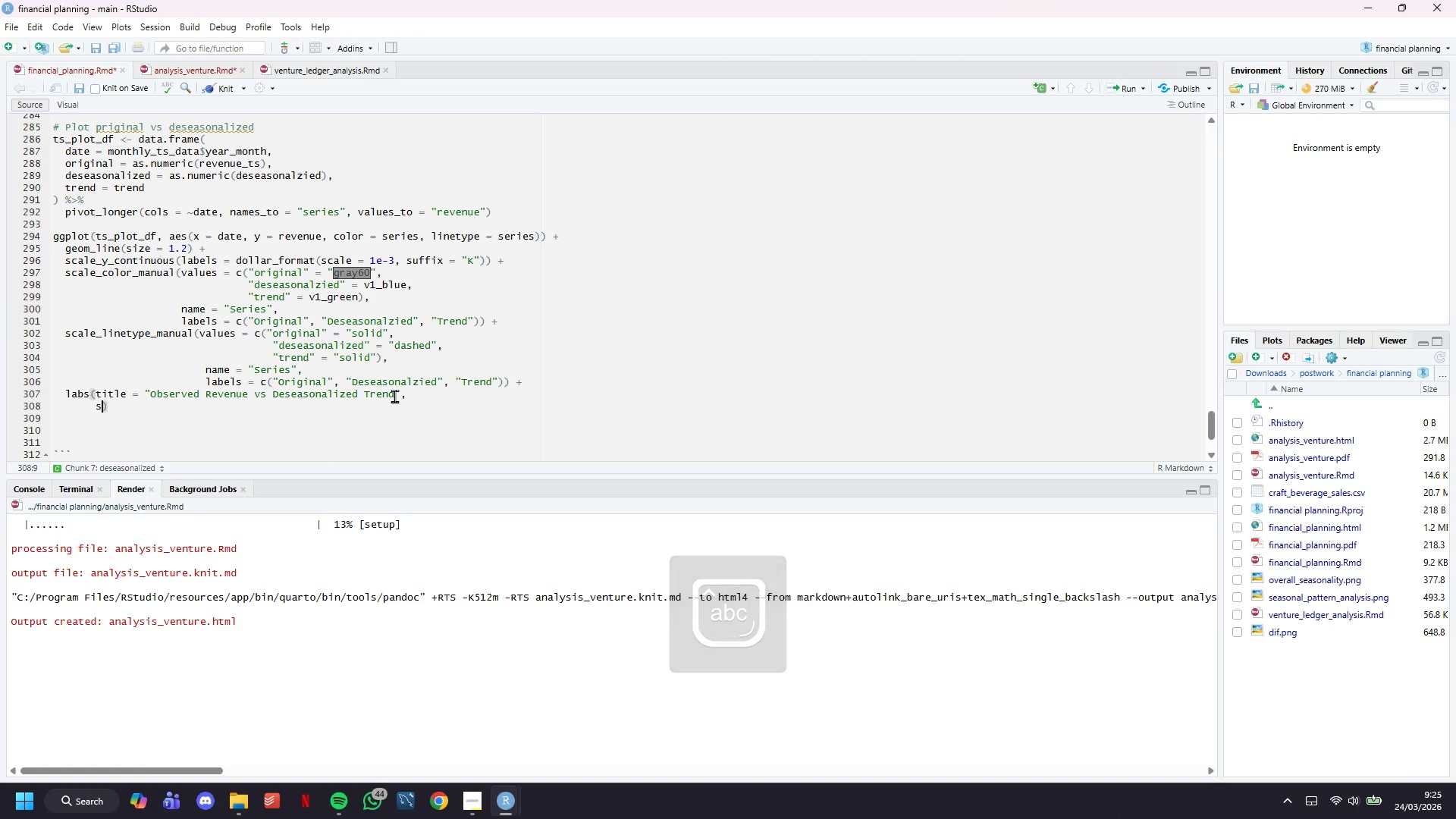 
type(subtitle = "Remobing)
key(Backspace)
key(Backspace)
key(Backspace)
key(Backspace)
type(ving Seasonability Reveals Underlying 2.1% monthly growth)
 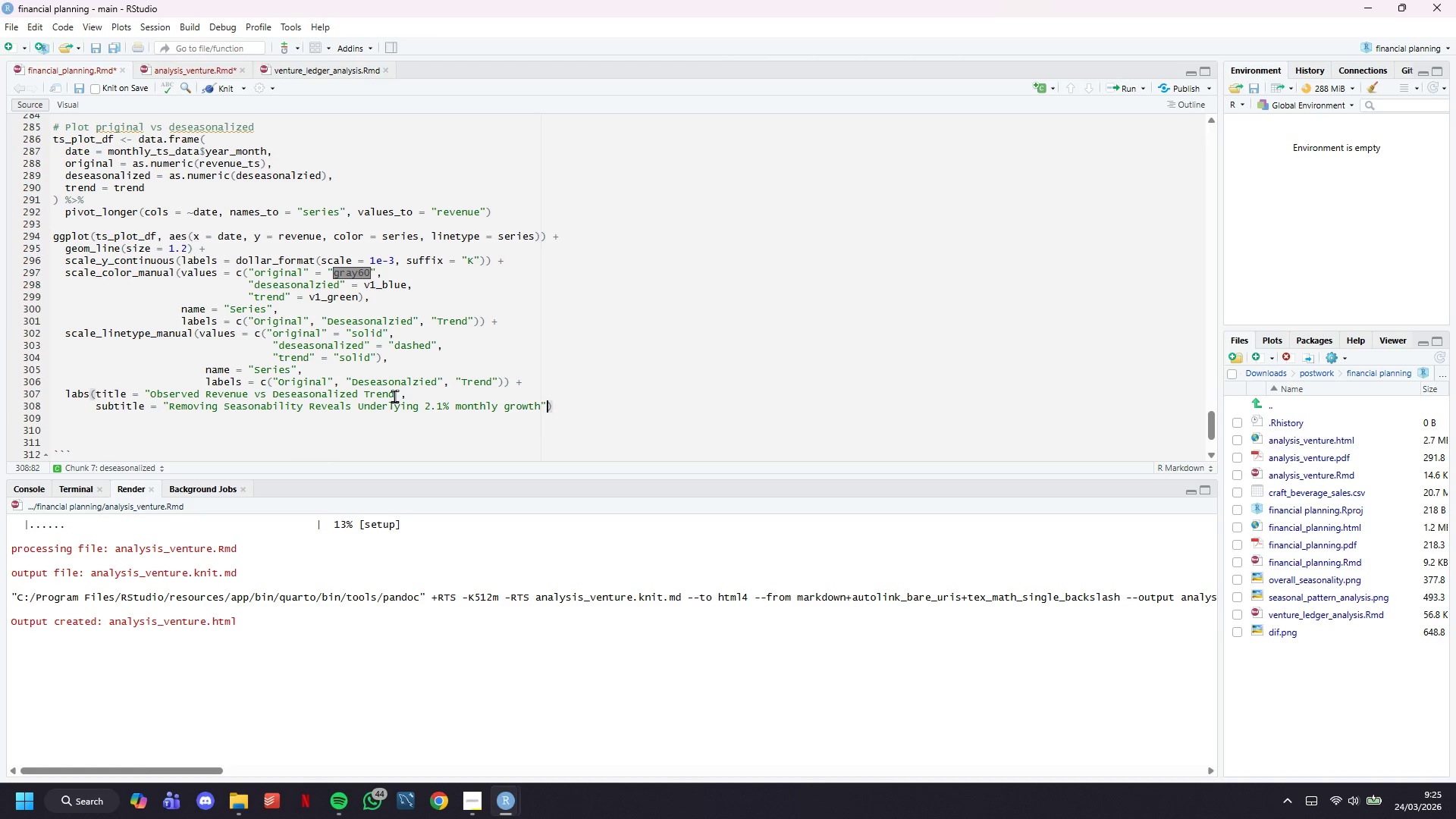 
 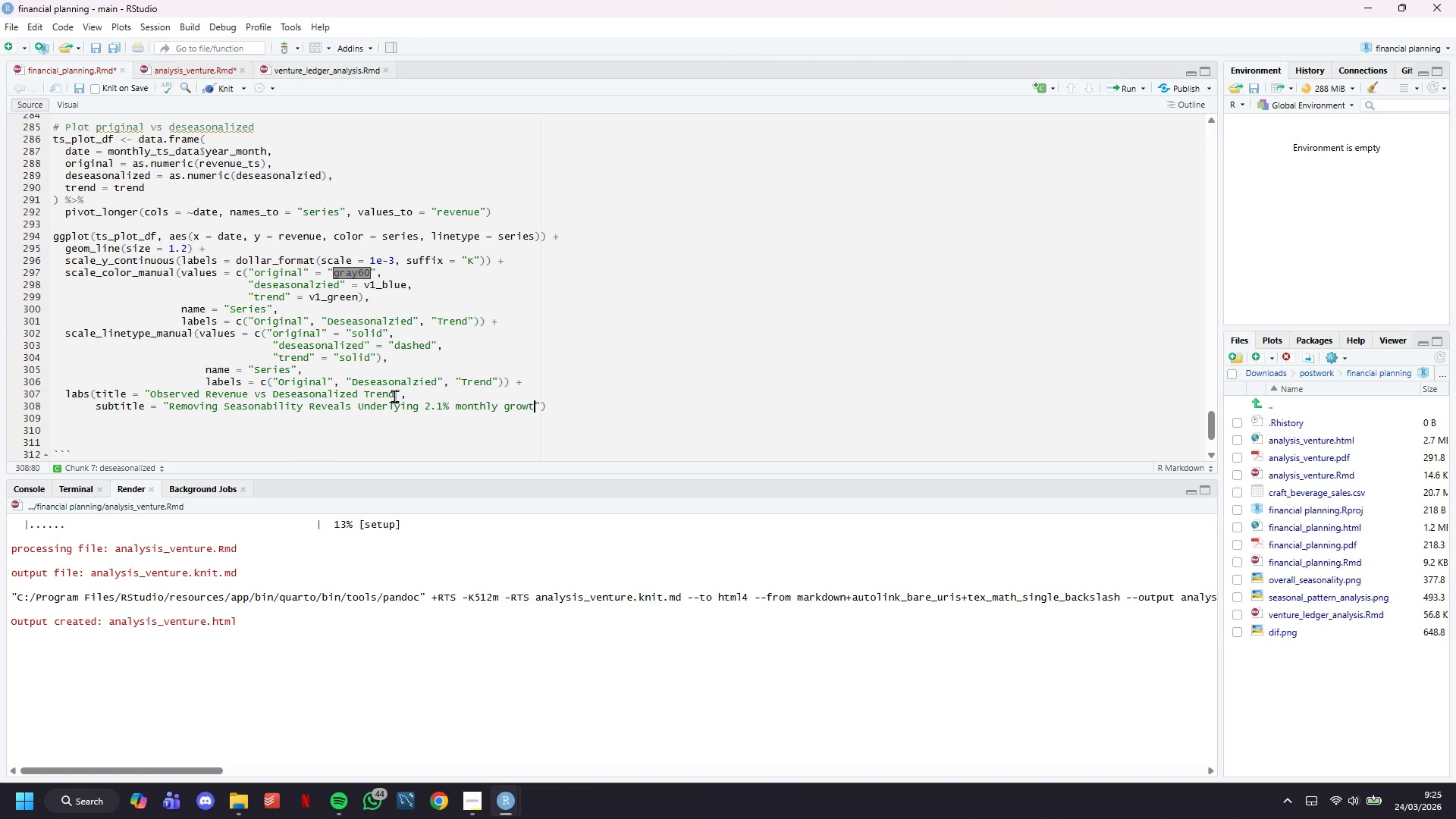 
key(ArrowRight)
 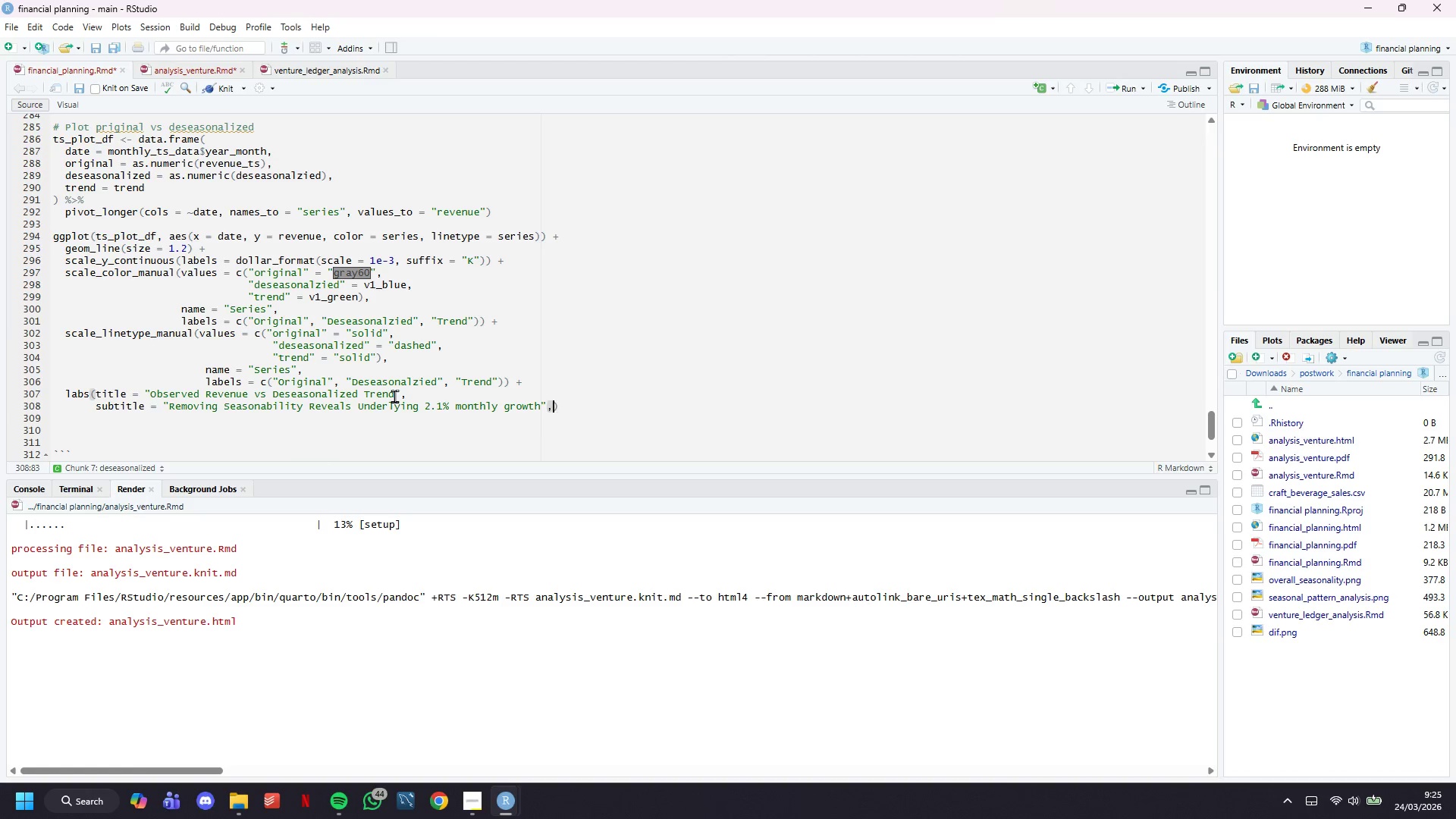 
key(Comma)
 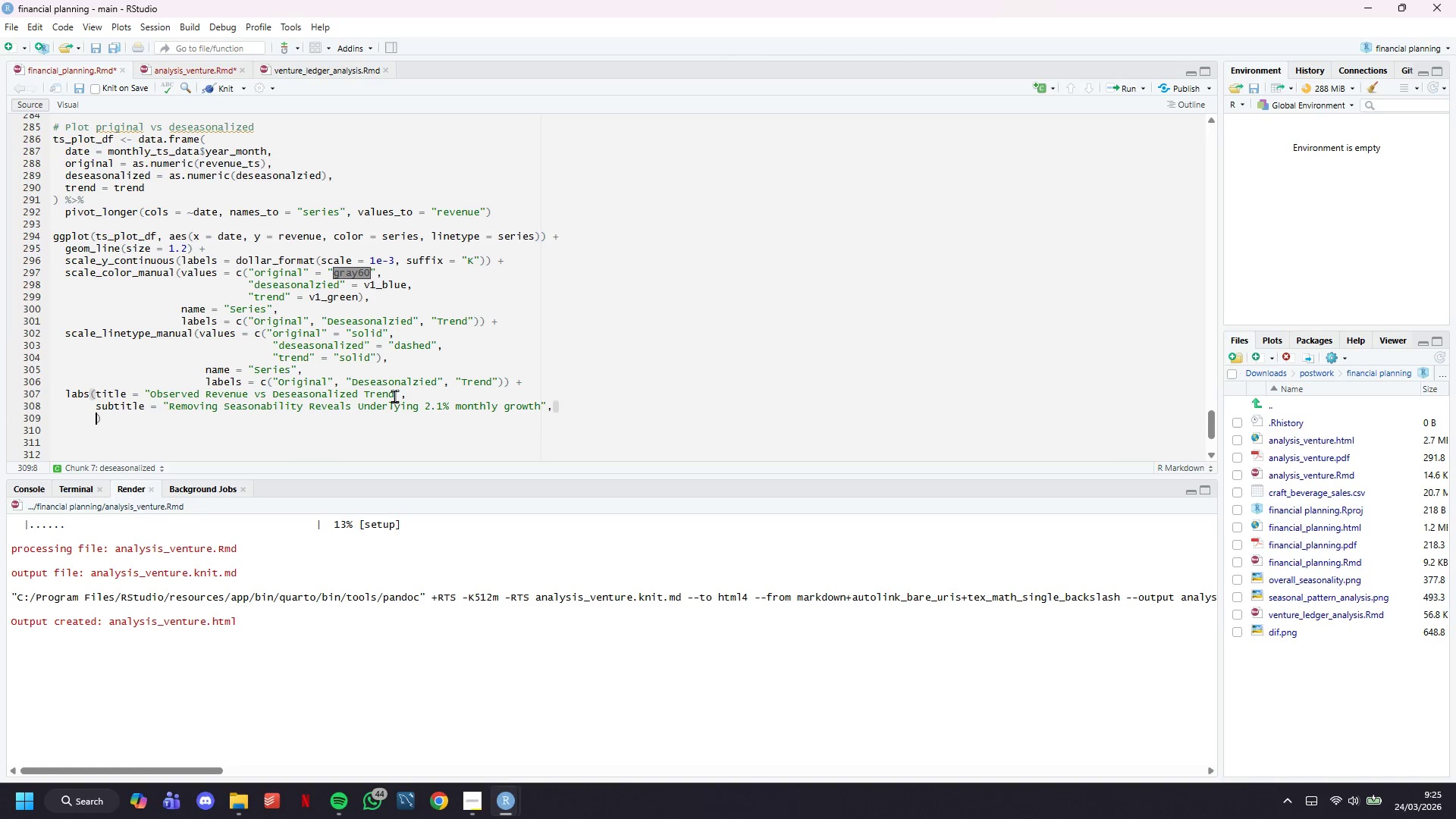 
key(Enter)
 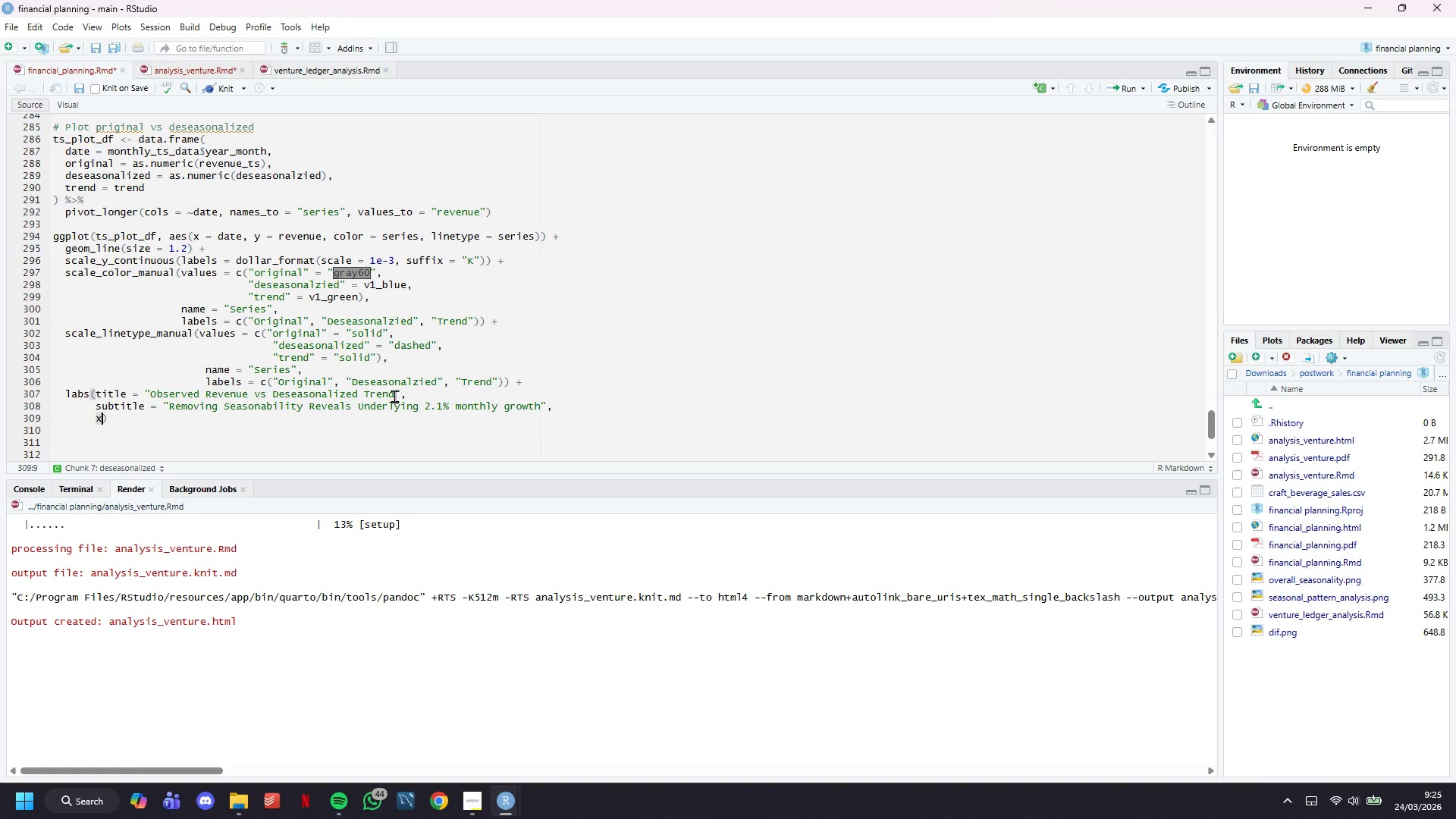 
type(x = "Date)
 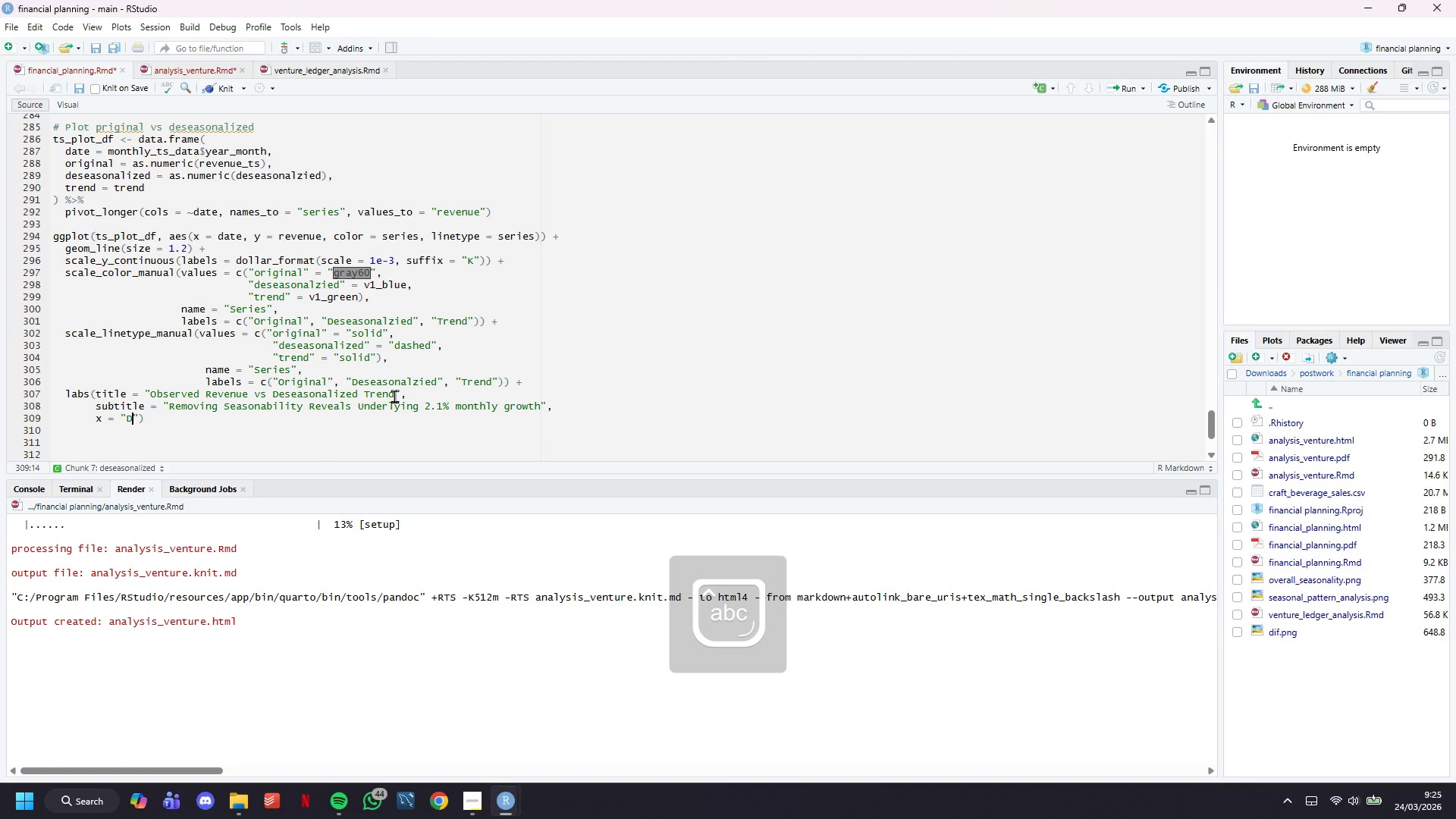 
key(ArrowRight)
 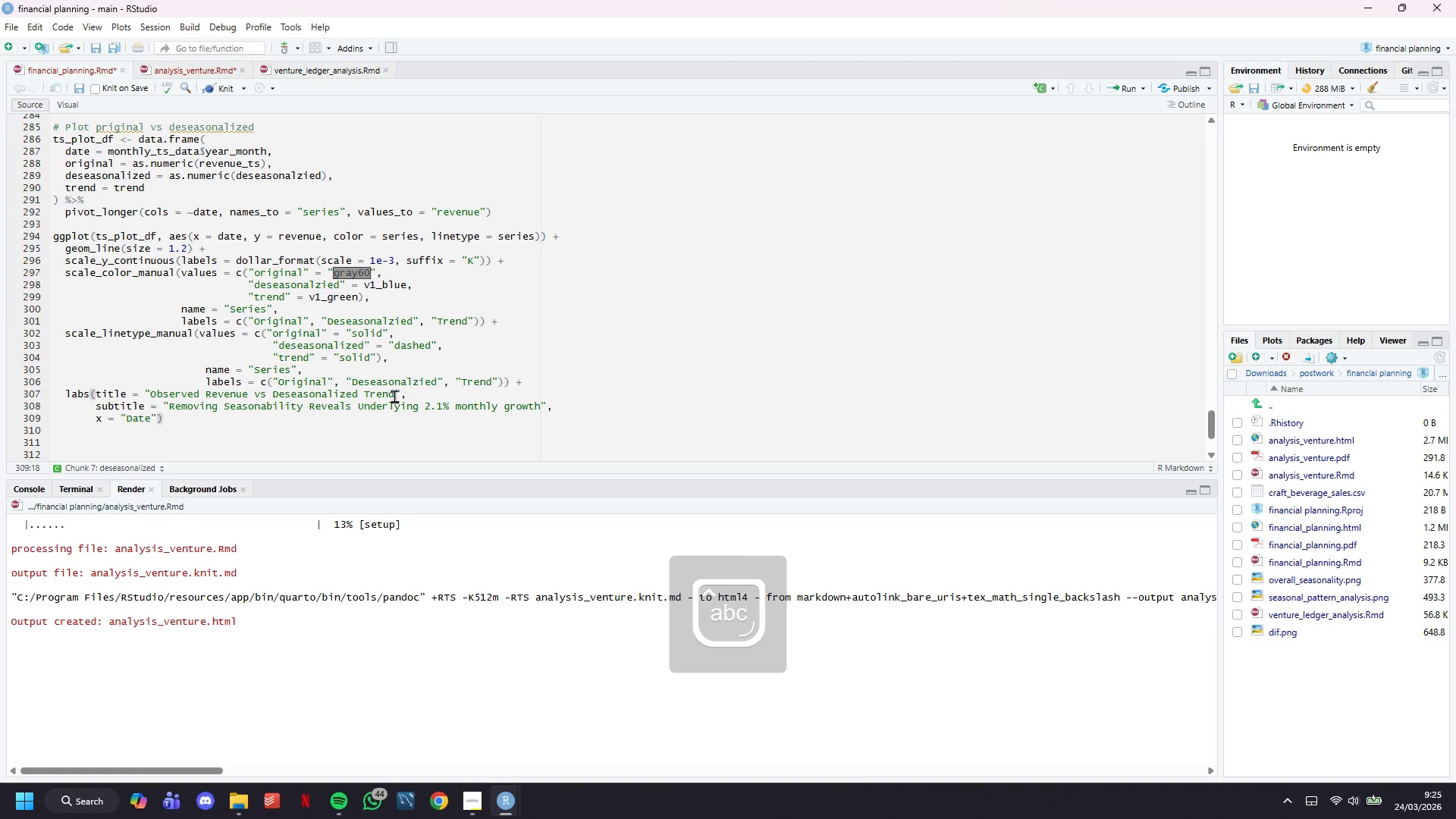 
type(m)
key(Backspace)
type(, y = "Monthly Revenue)
 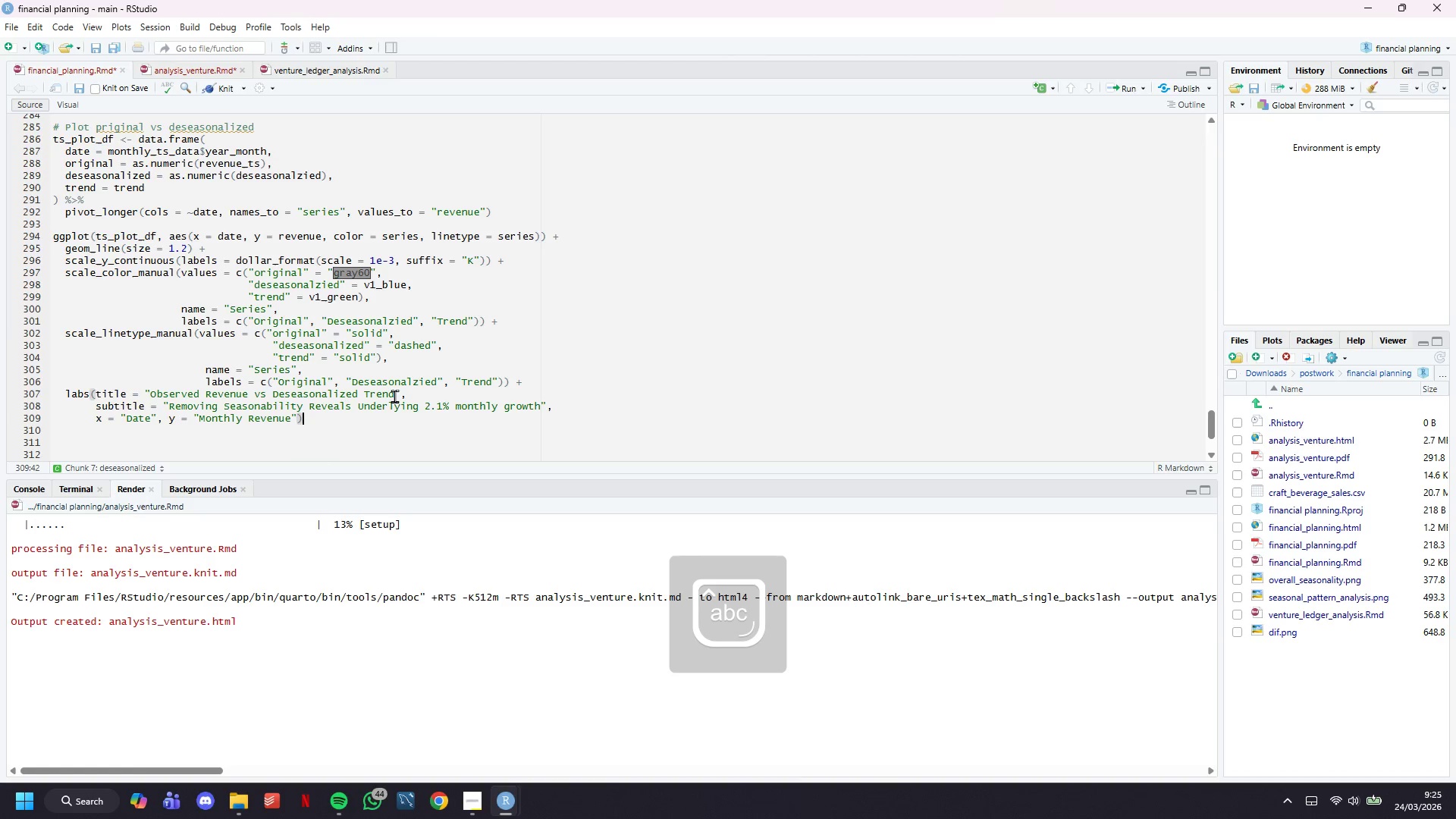 
 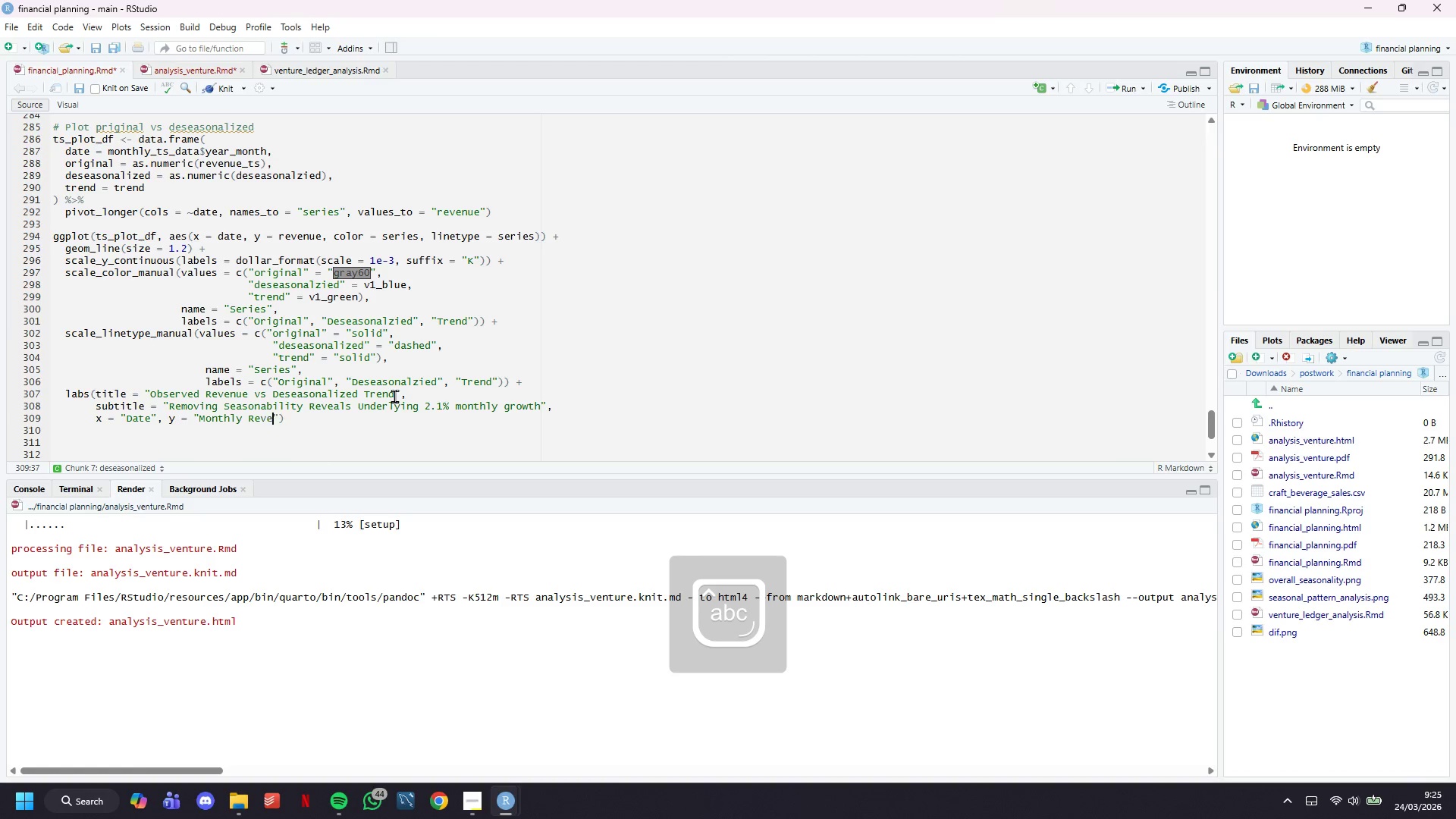 
key(ArrowRight)
 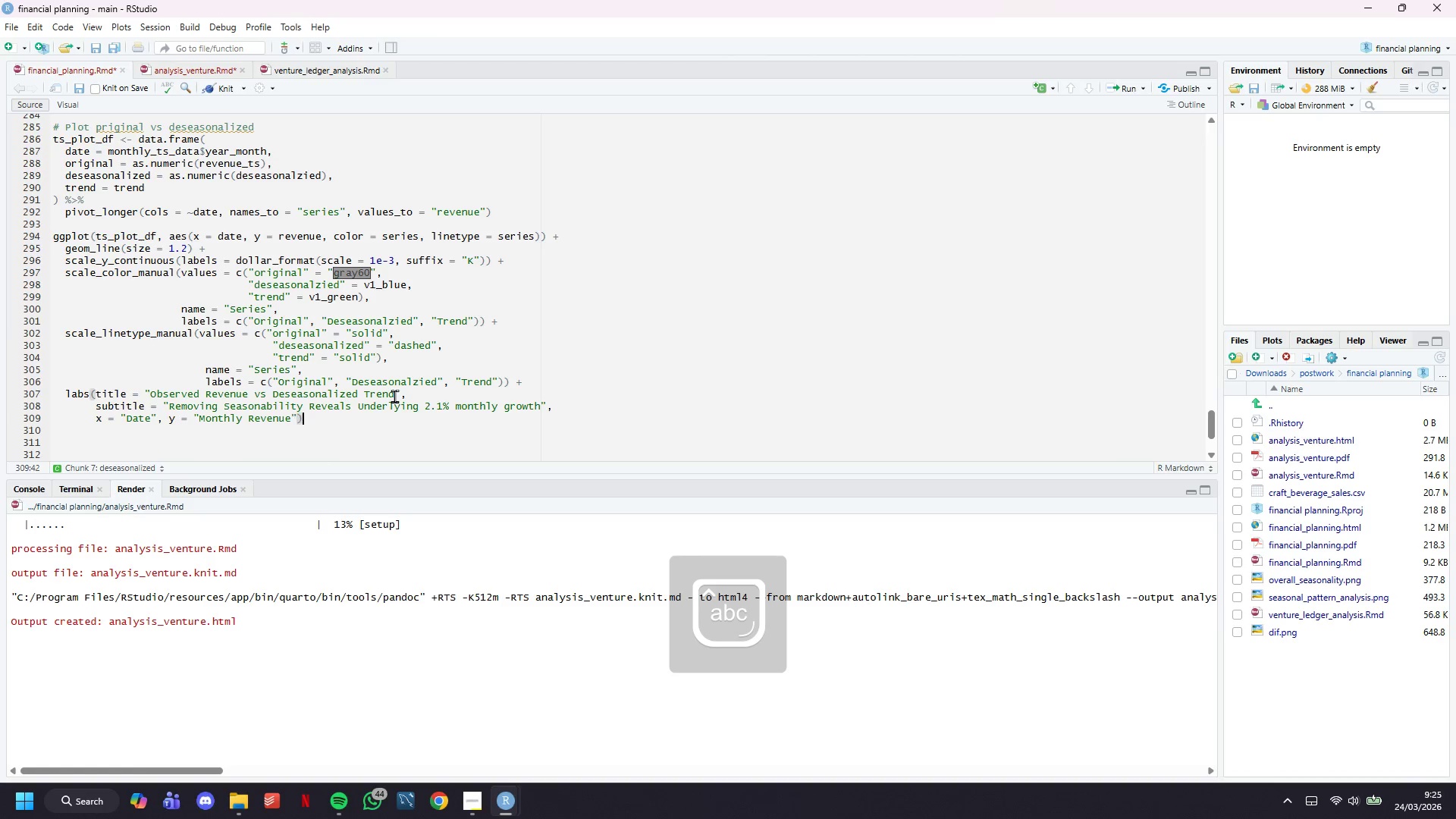 
key(ArrowRight)
 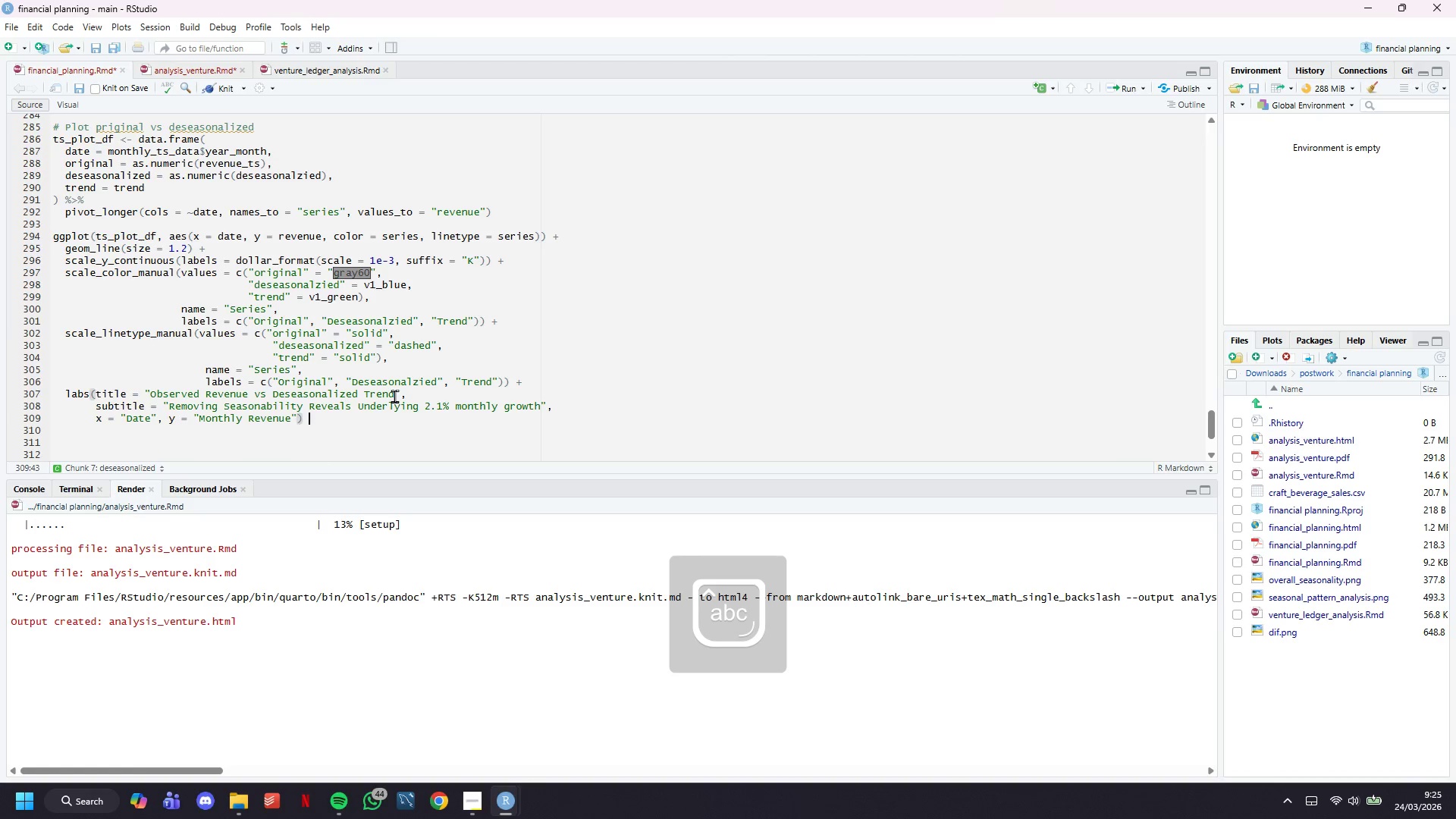 
key(Space)
 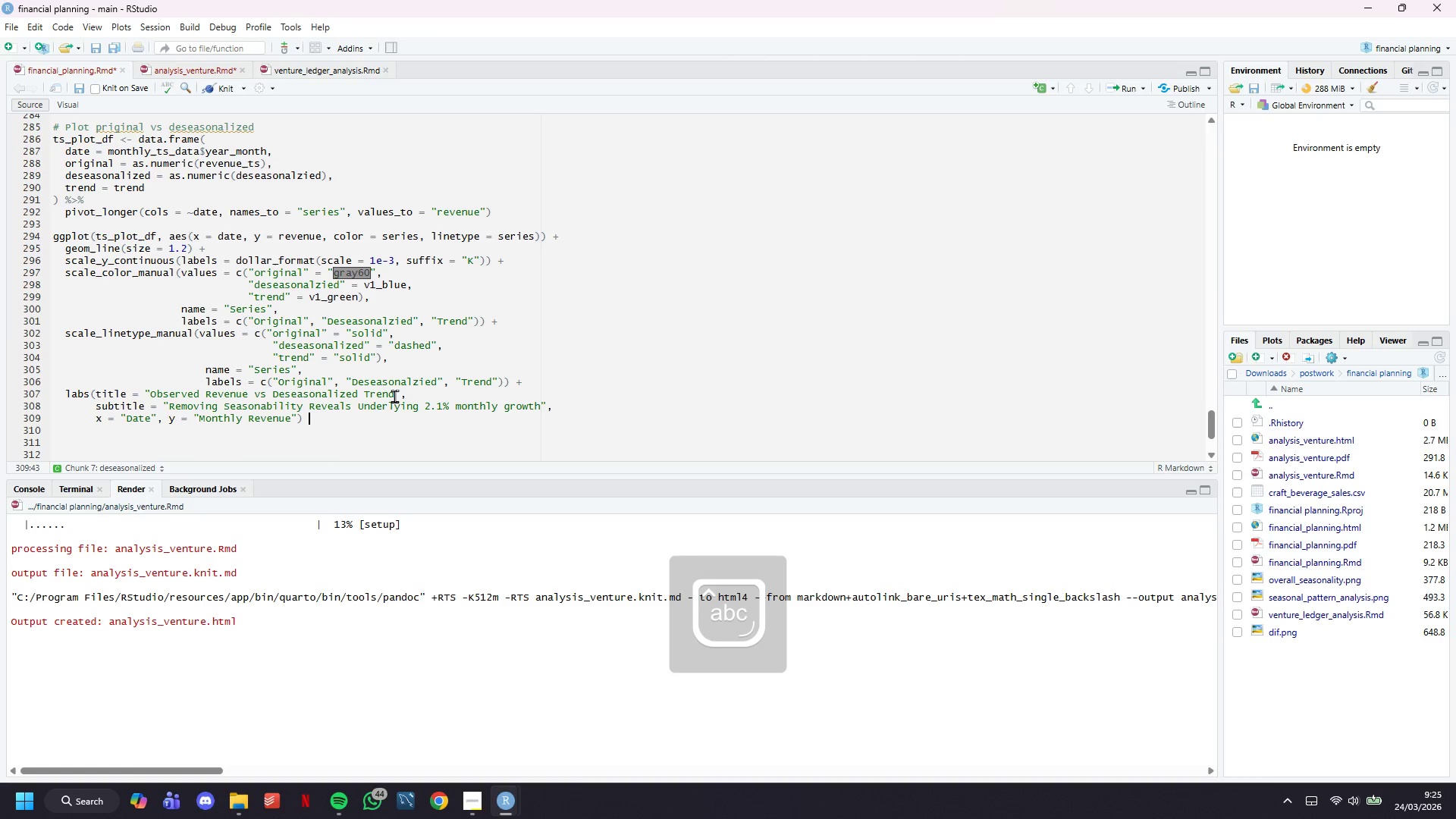 
key(Shift+Equal)
 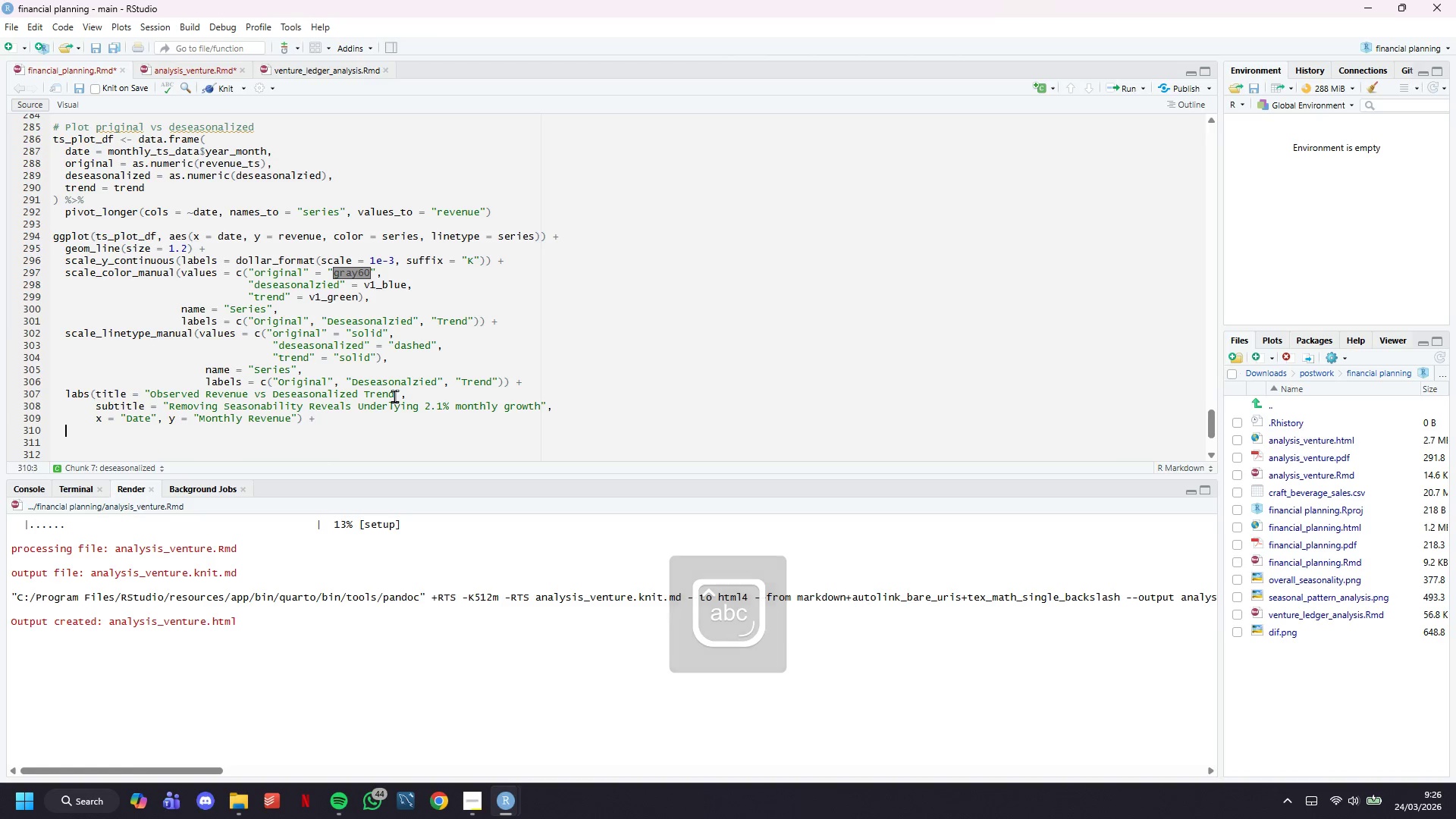 
key(Enter)
 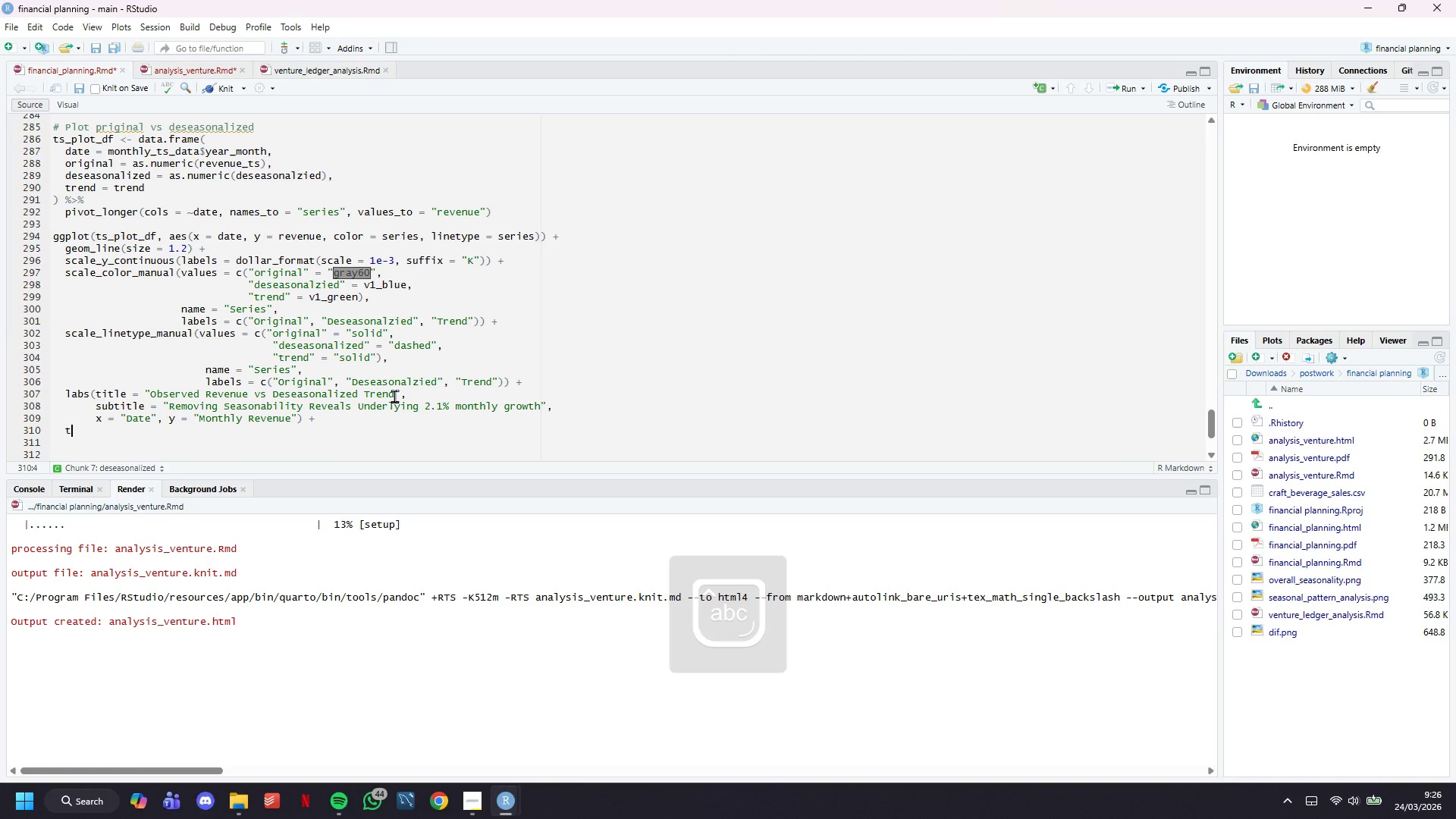 
type(theme_venture()
 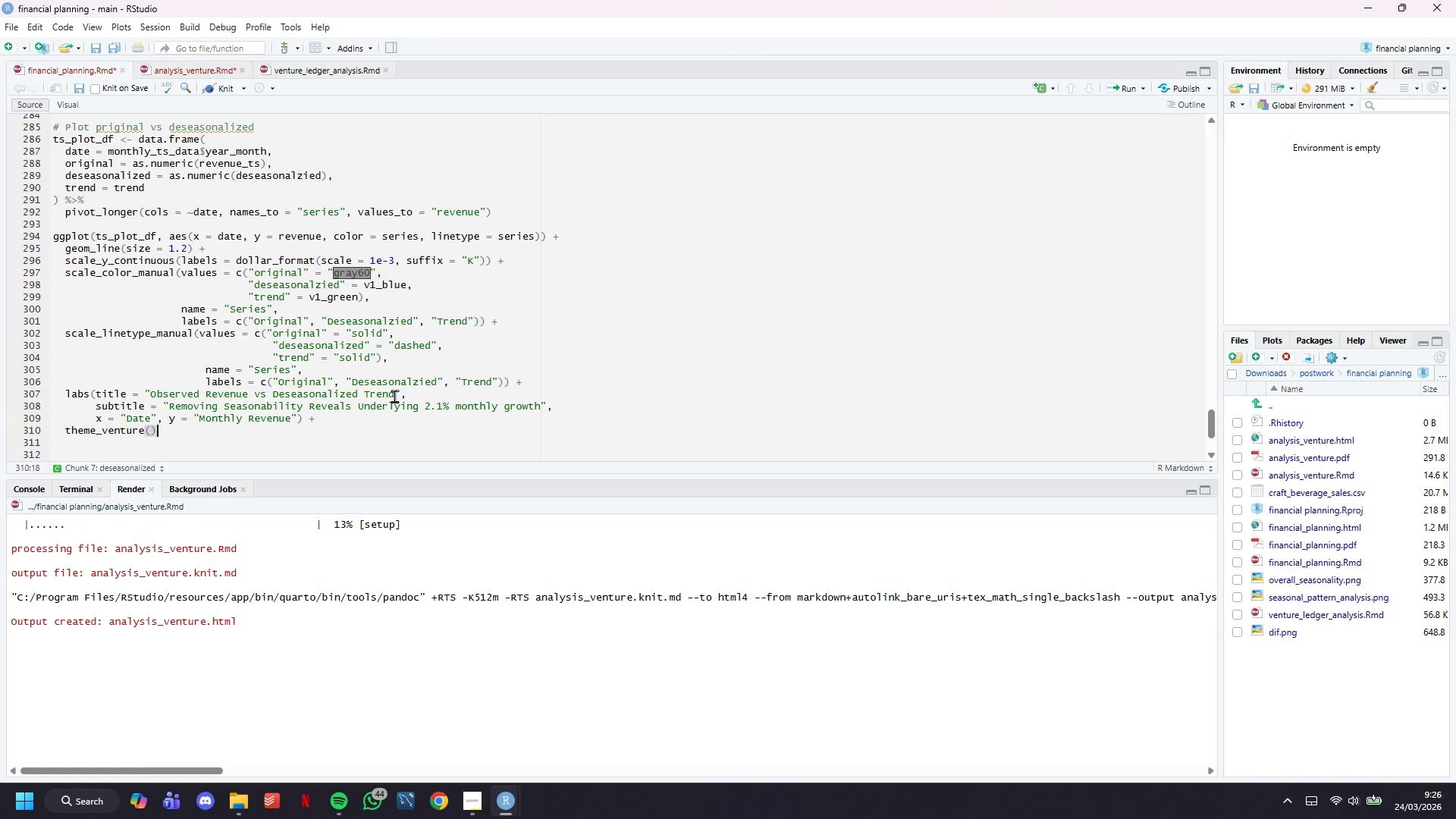 
 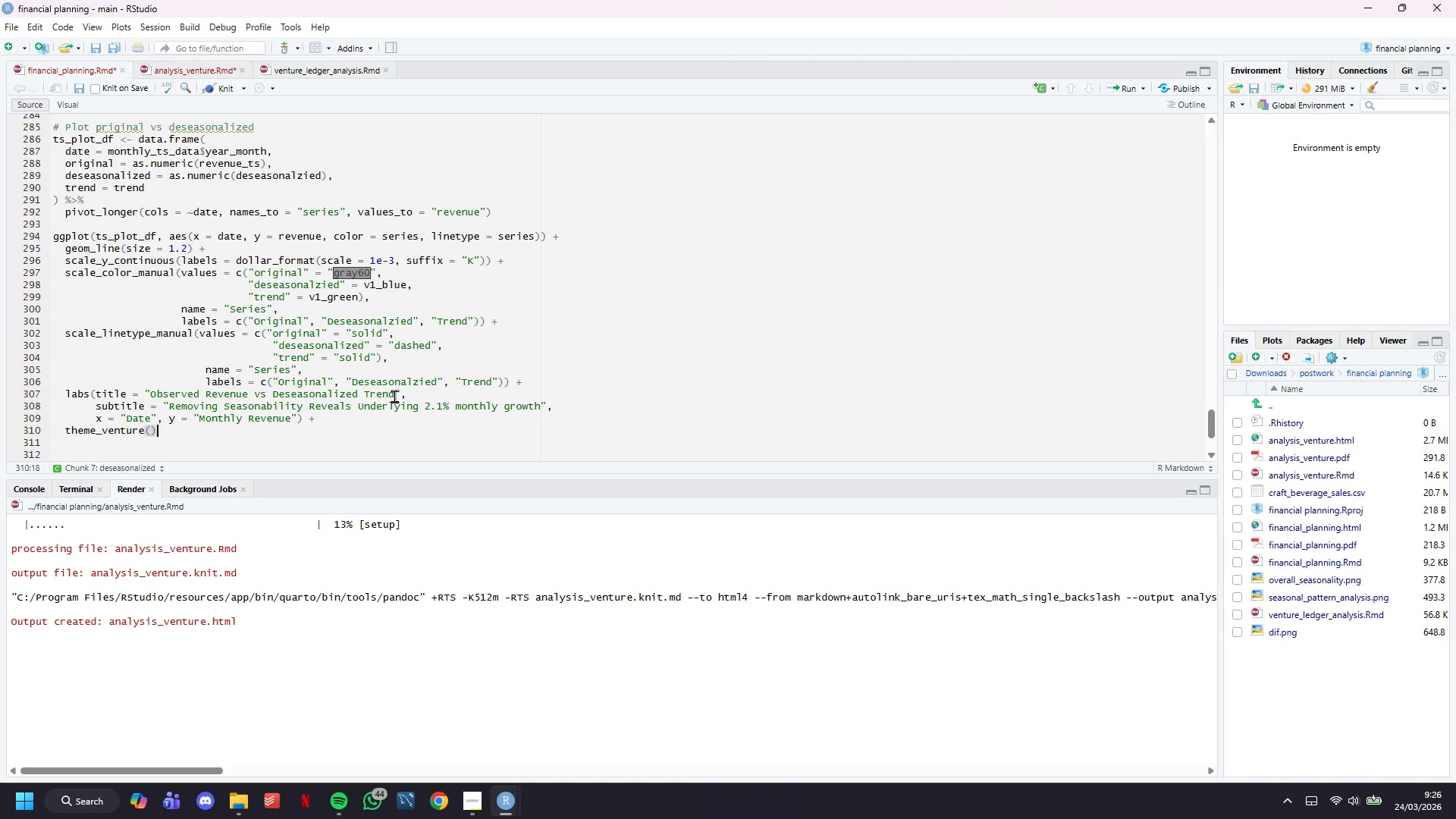 
key(ArrowRight)
 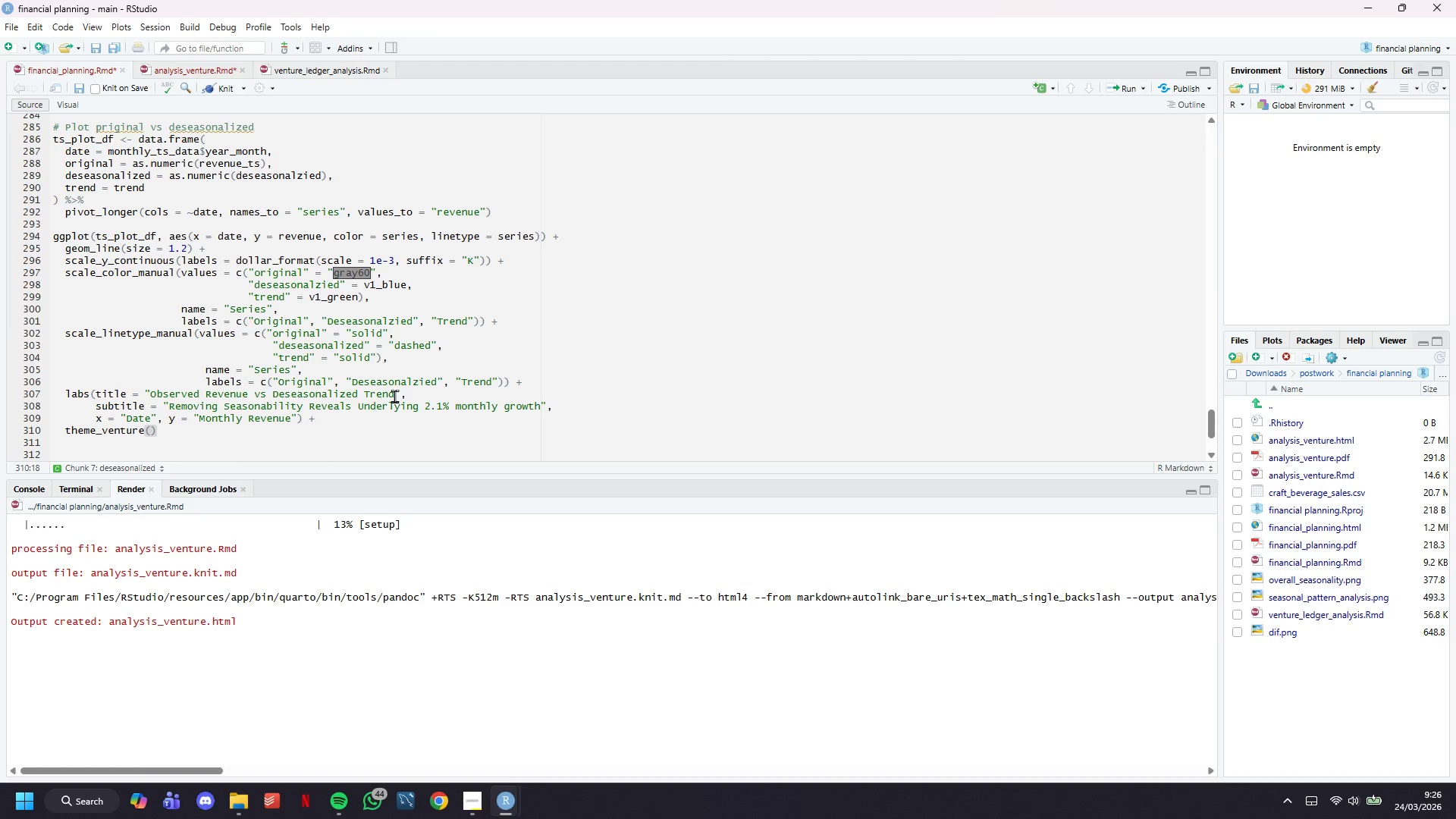 
key(Enter)
 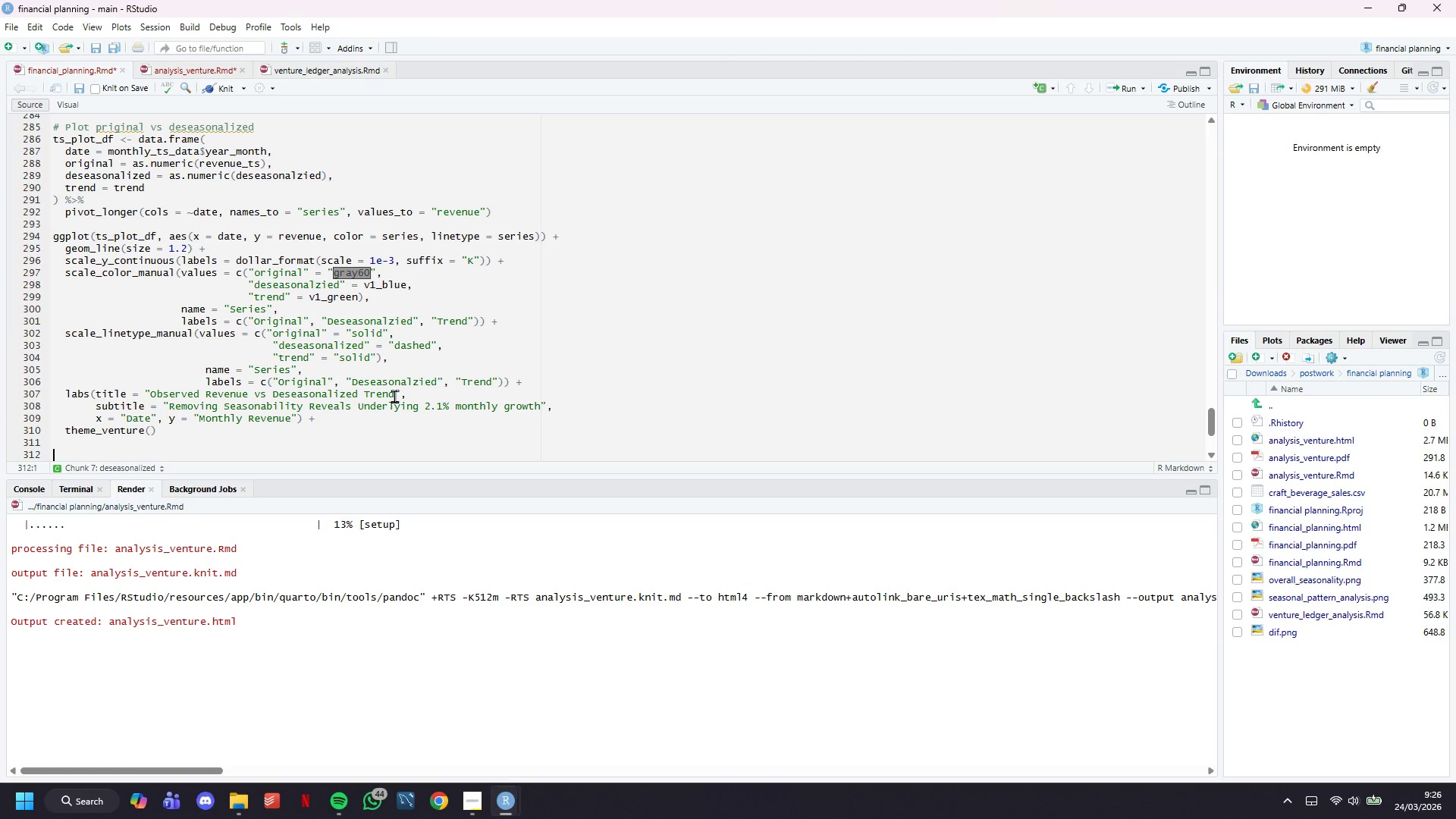 
key(Enter)
 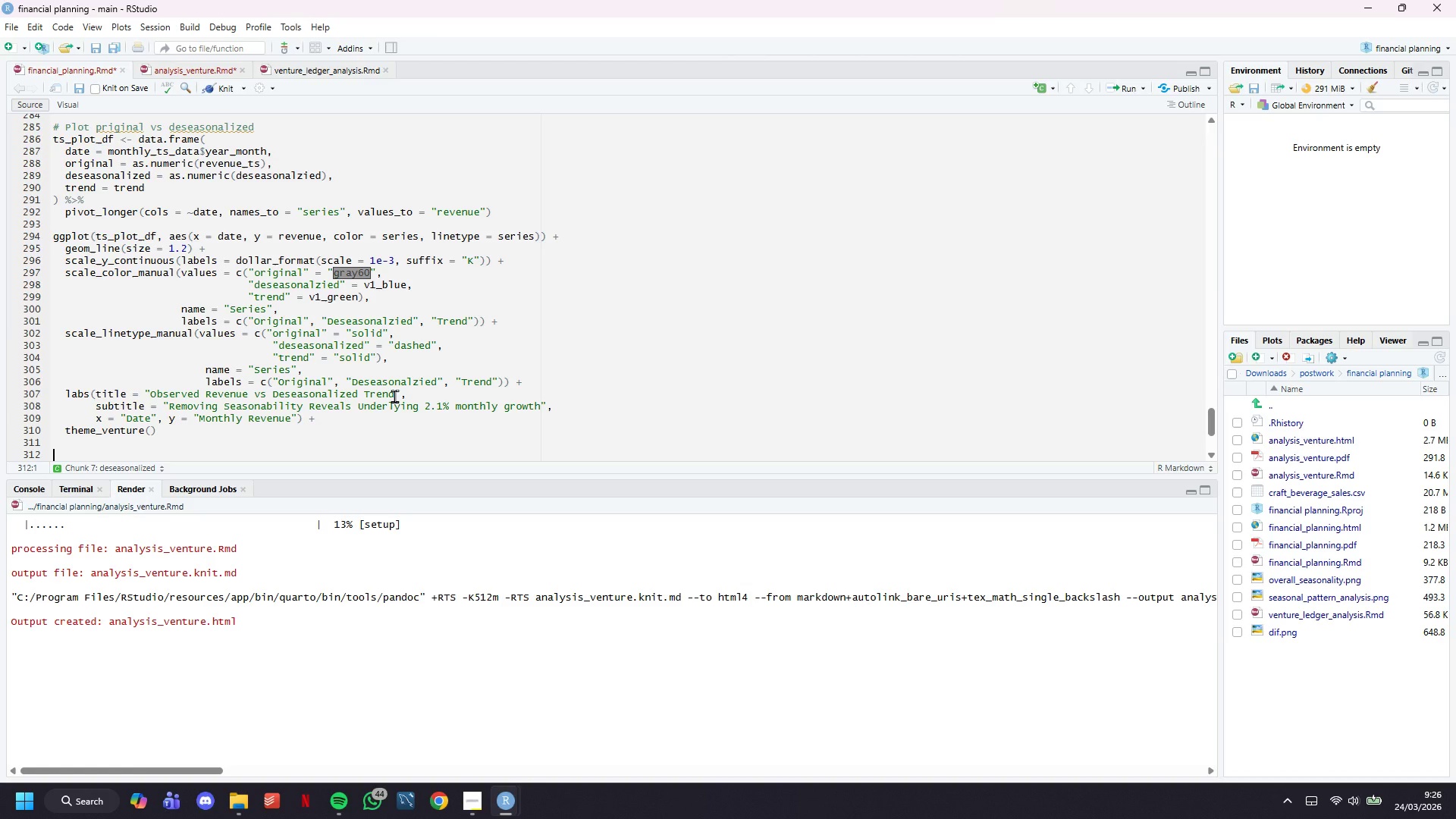 
key(Control+S)
 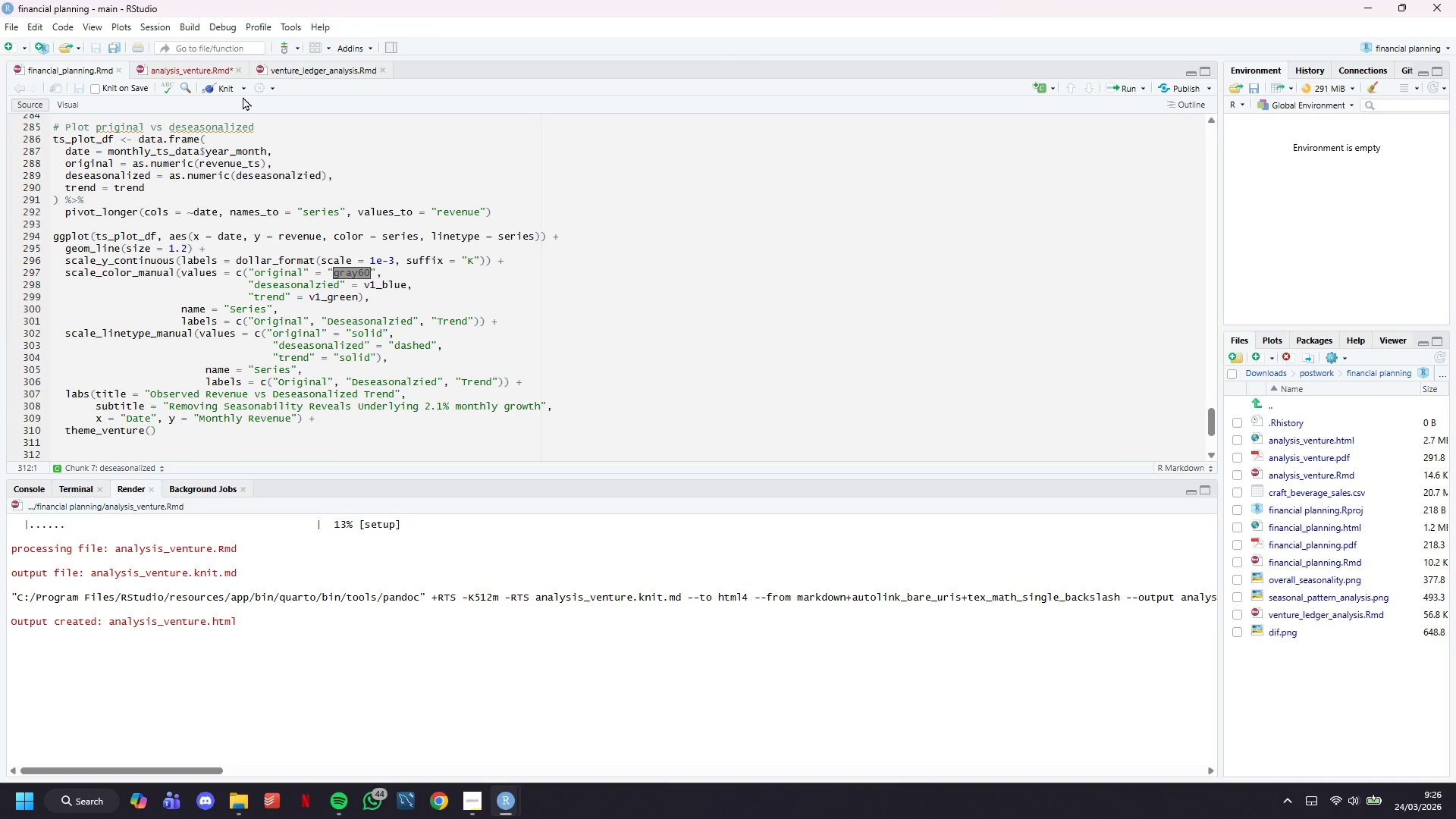 
left_click([224, 74])
 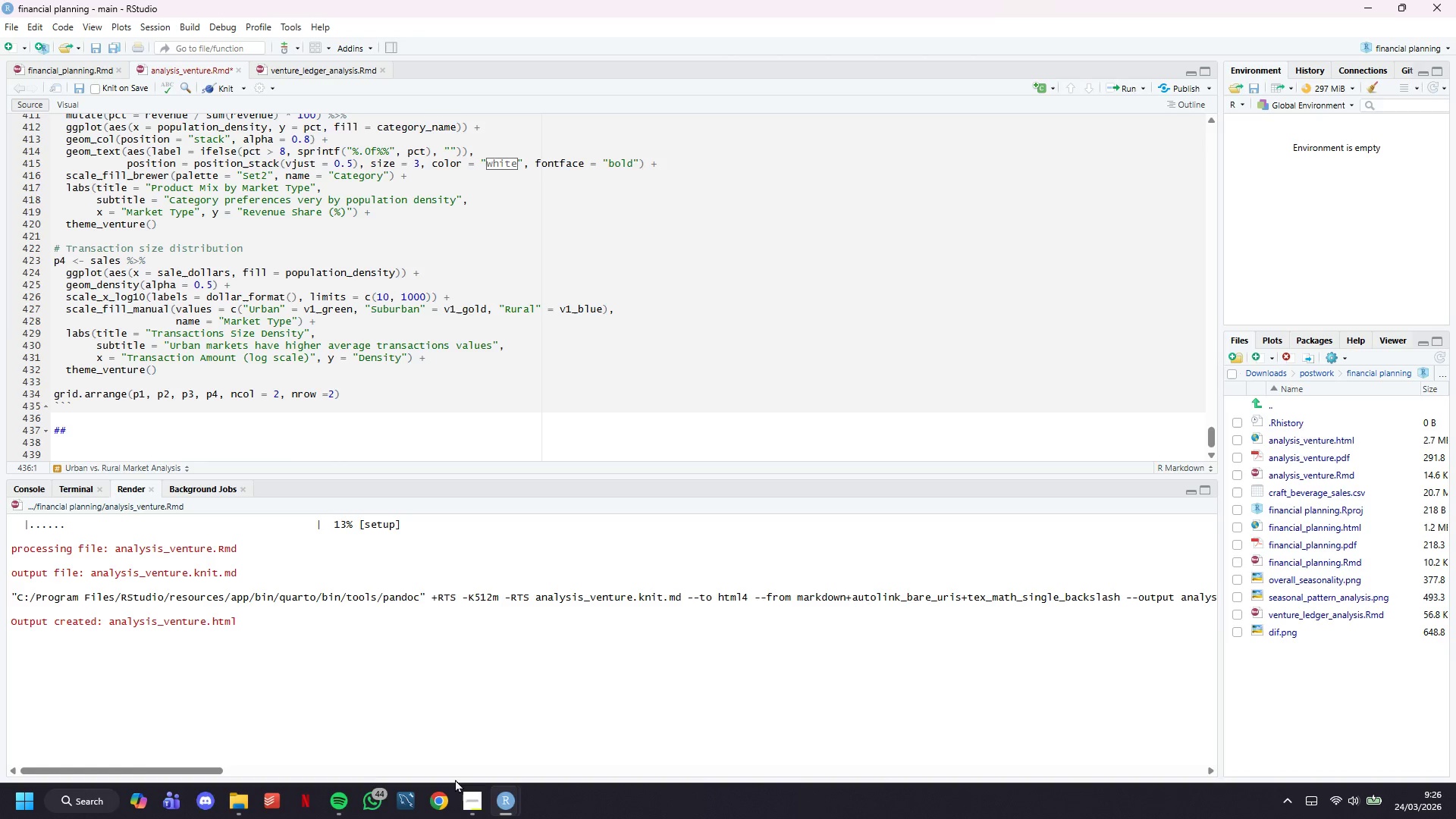 